 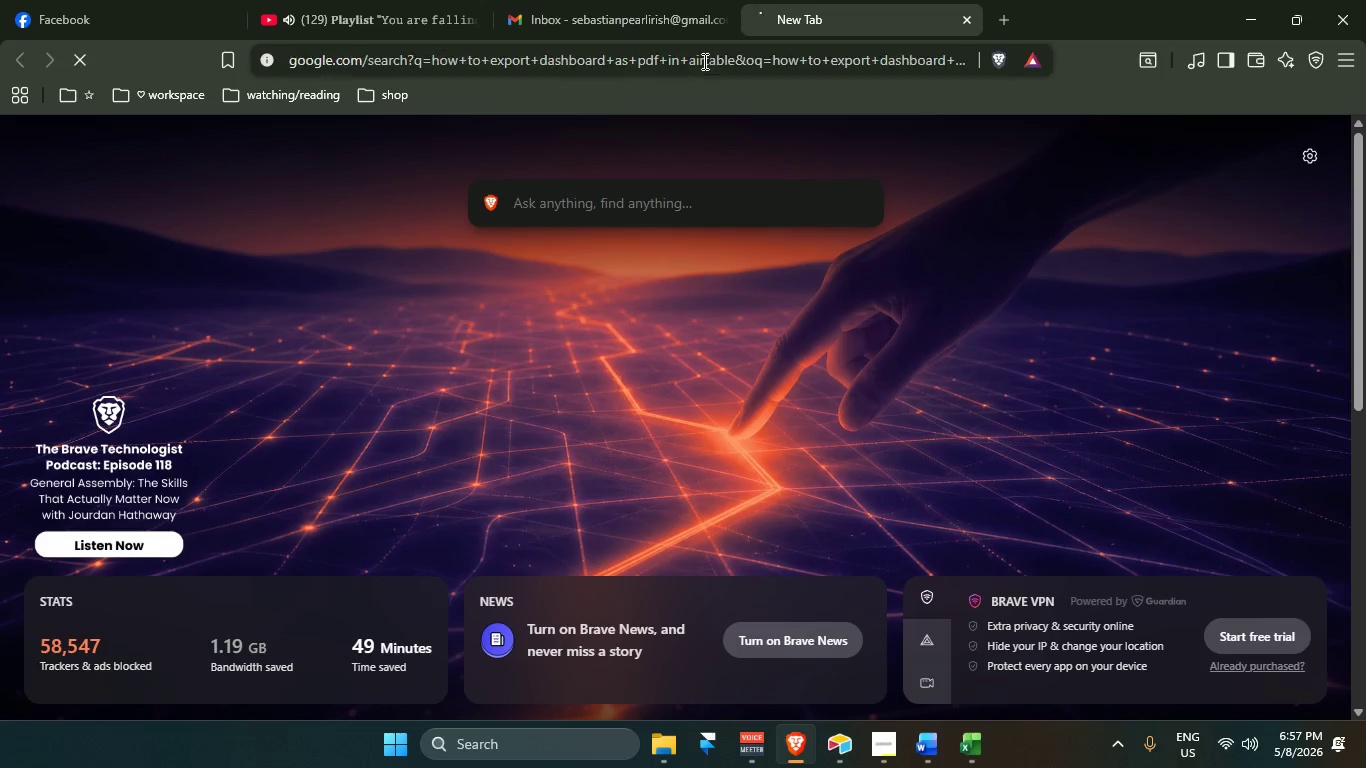 
key(Enter)
 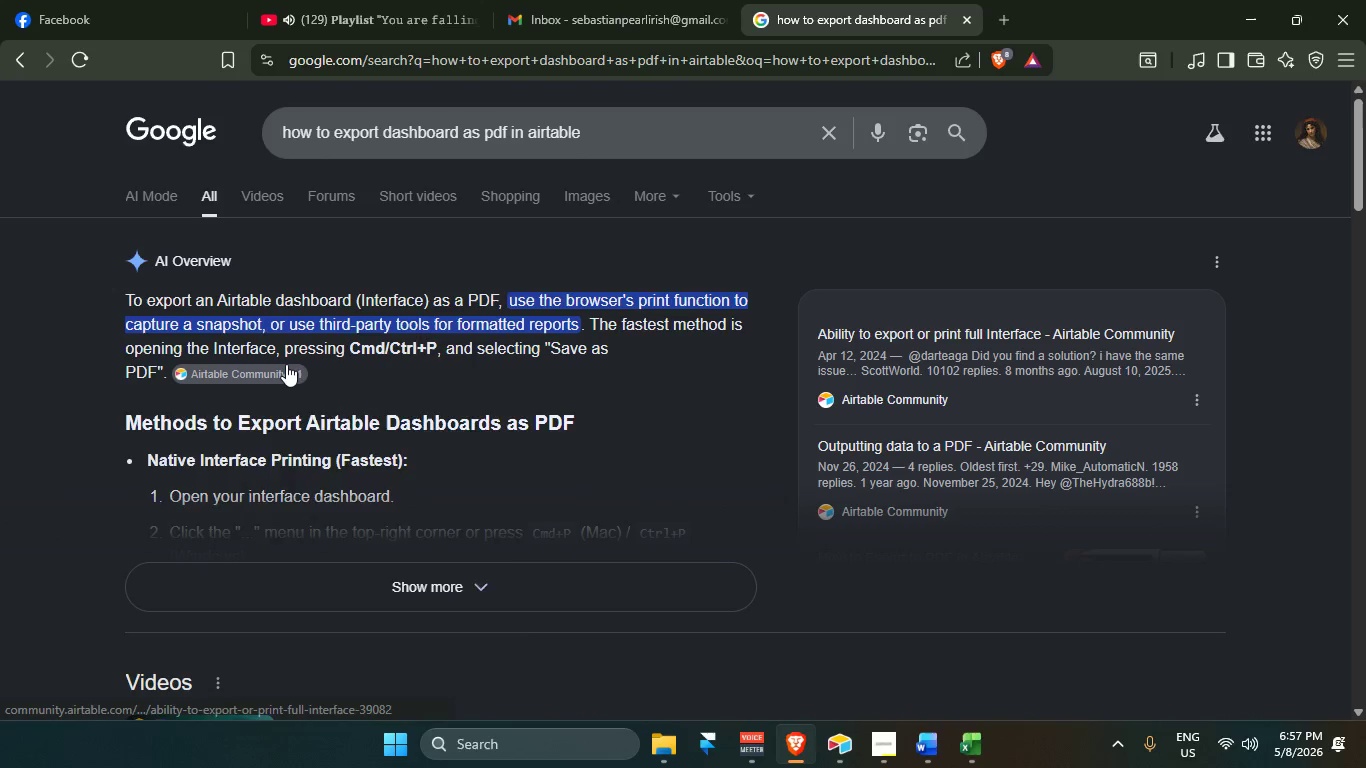 
wait(11.2)
 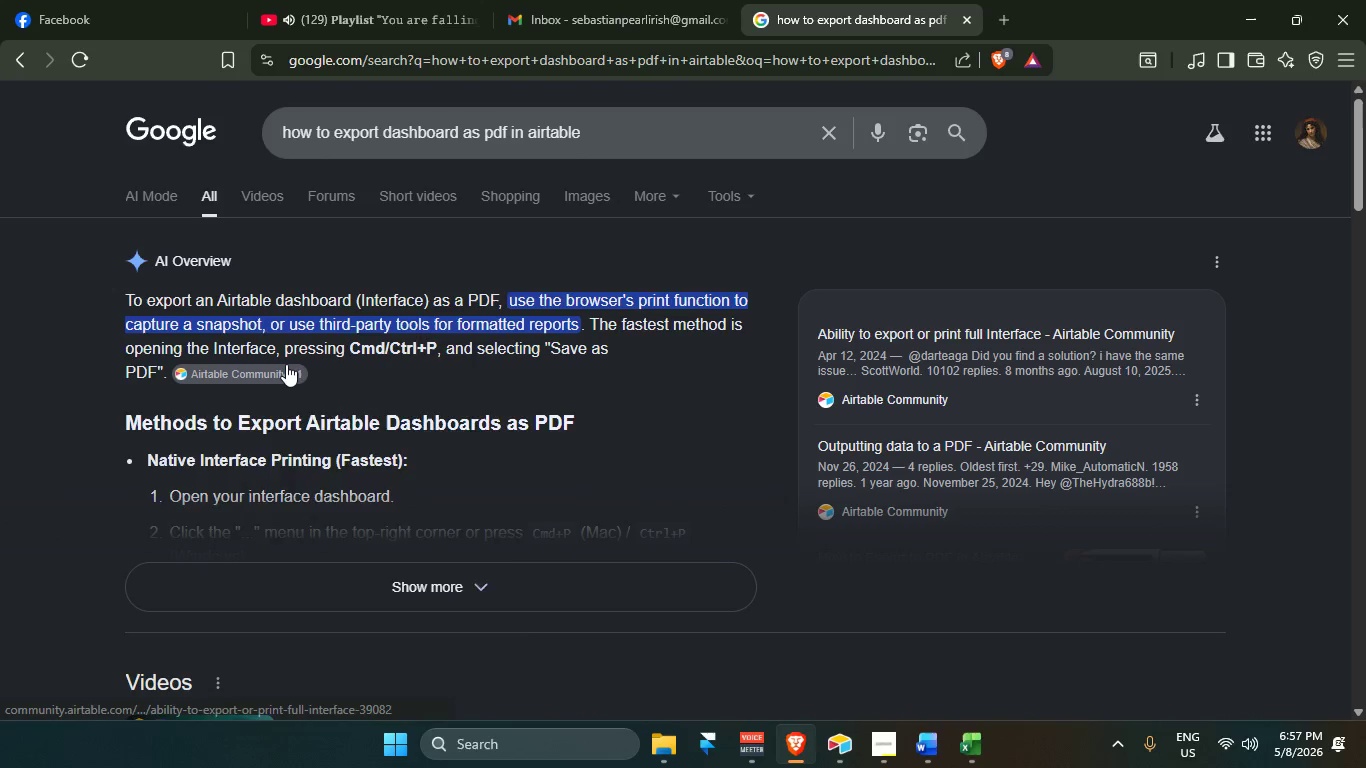 
left_click_drag(start_coordinate=[465, 135], to_coordinate=[512, 136])
 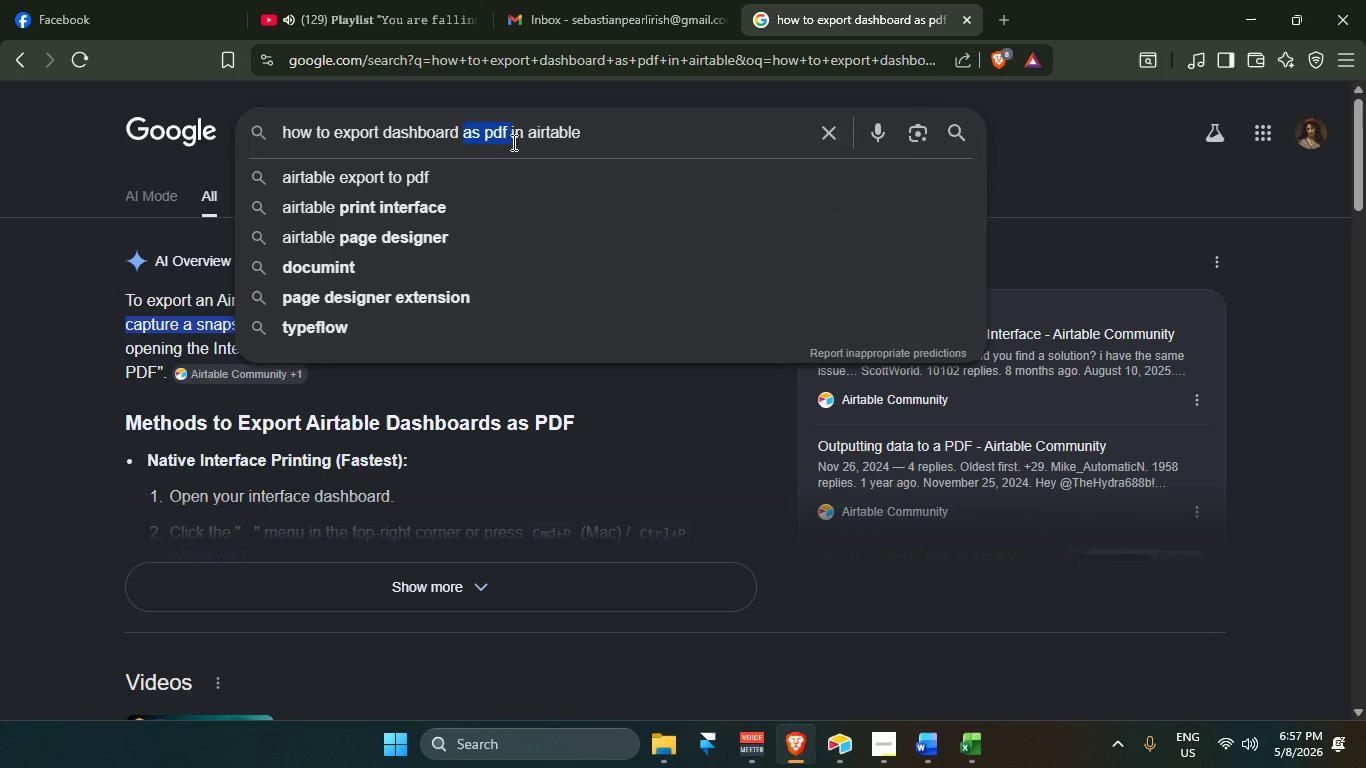 
key(Backspace)
 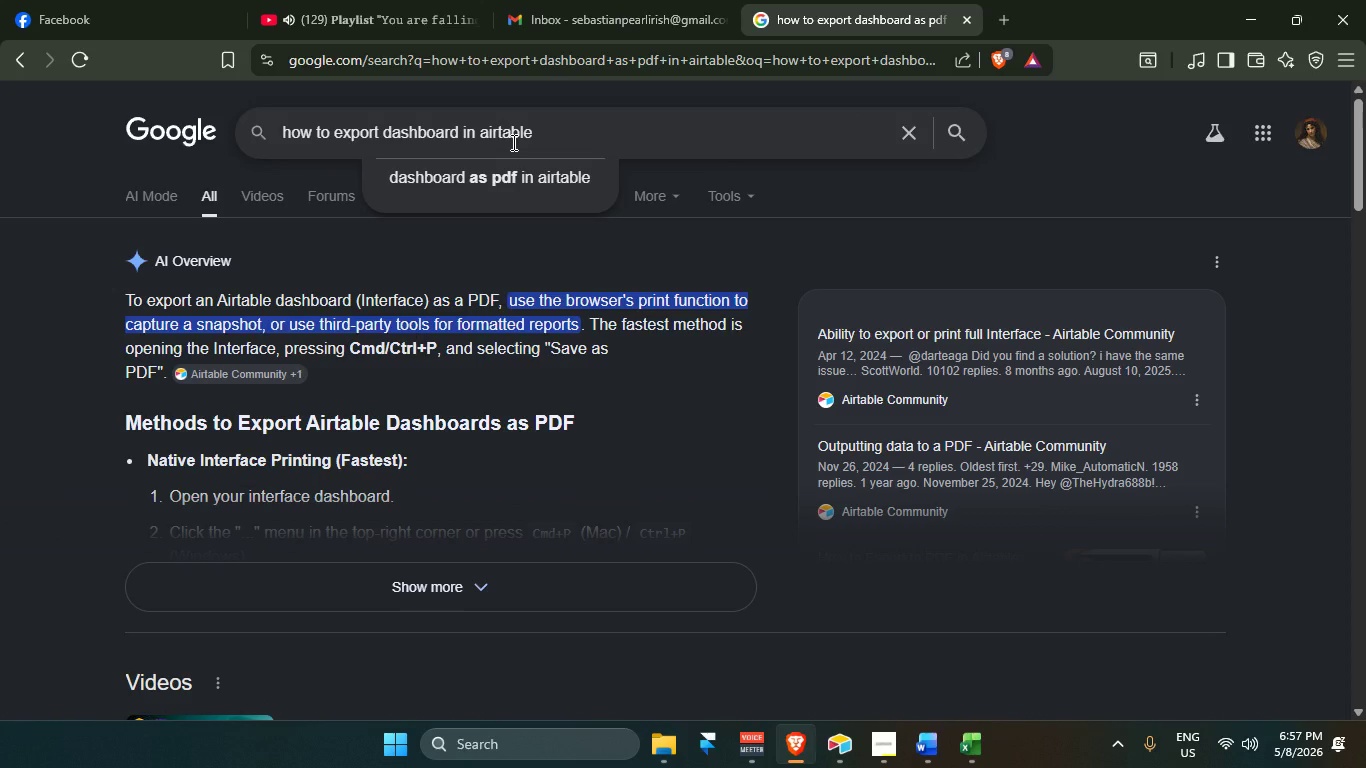 
key(Enter)